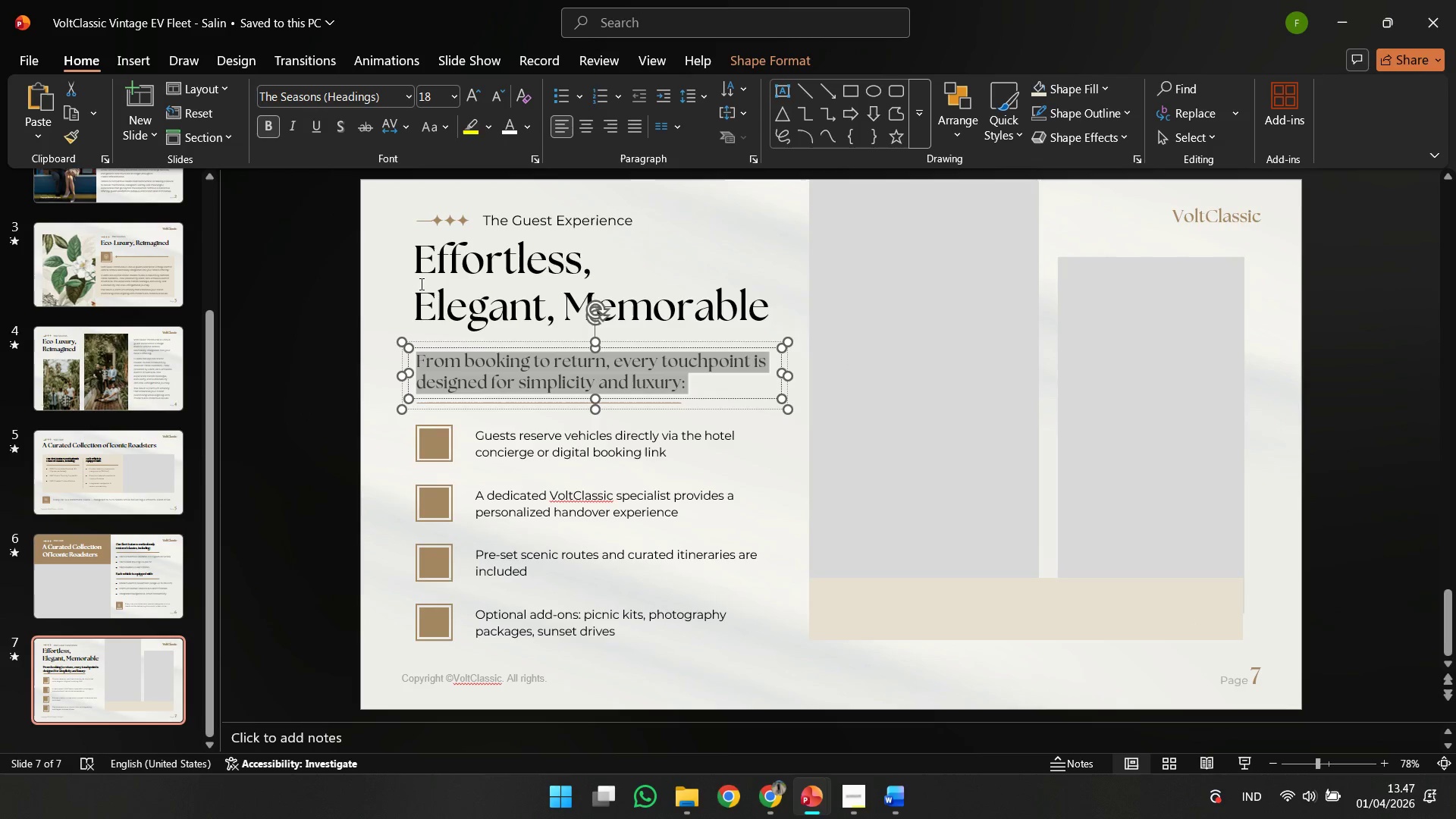 
left_click([468, 290])
 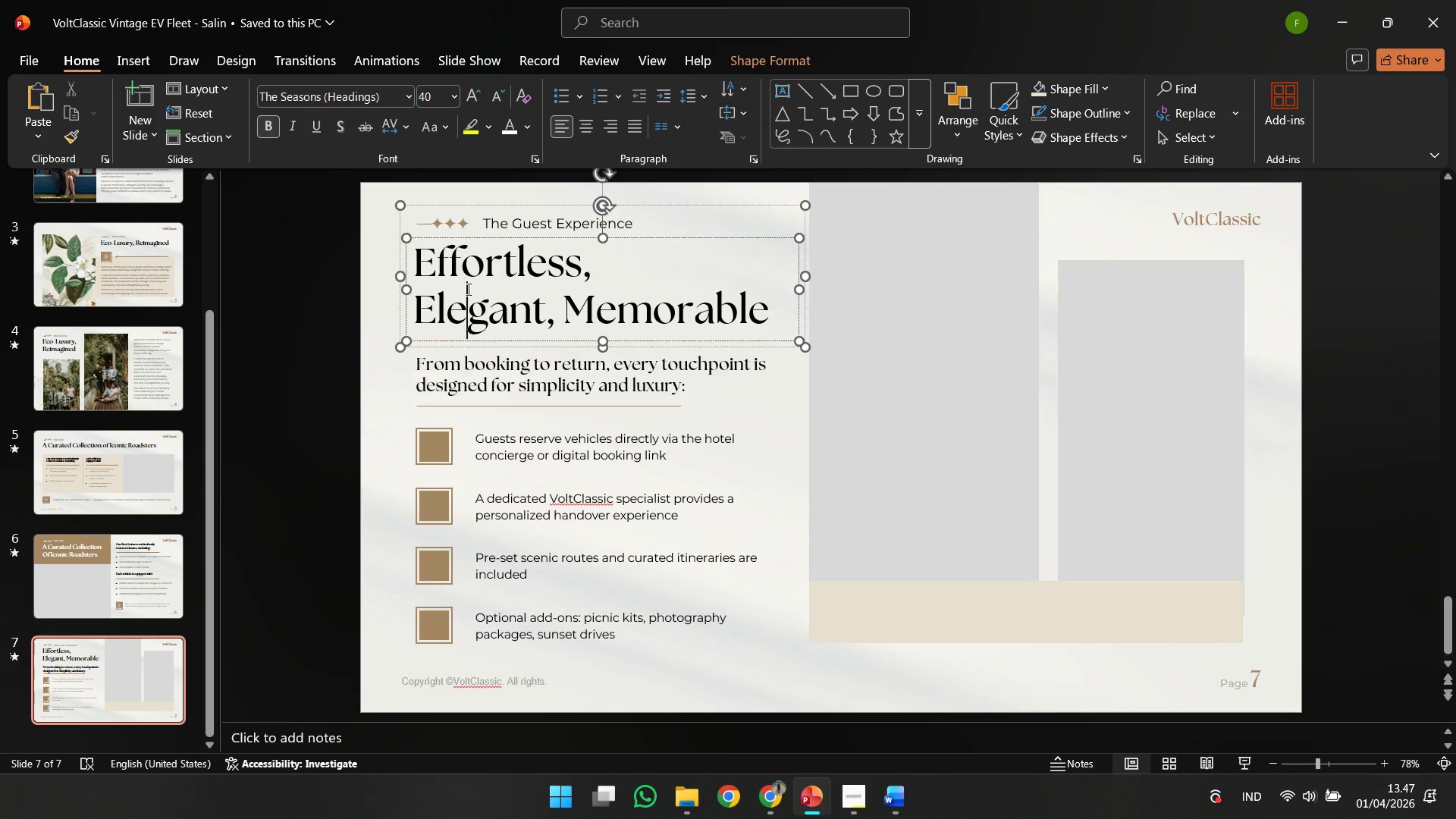 
key(Control+A)
 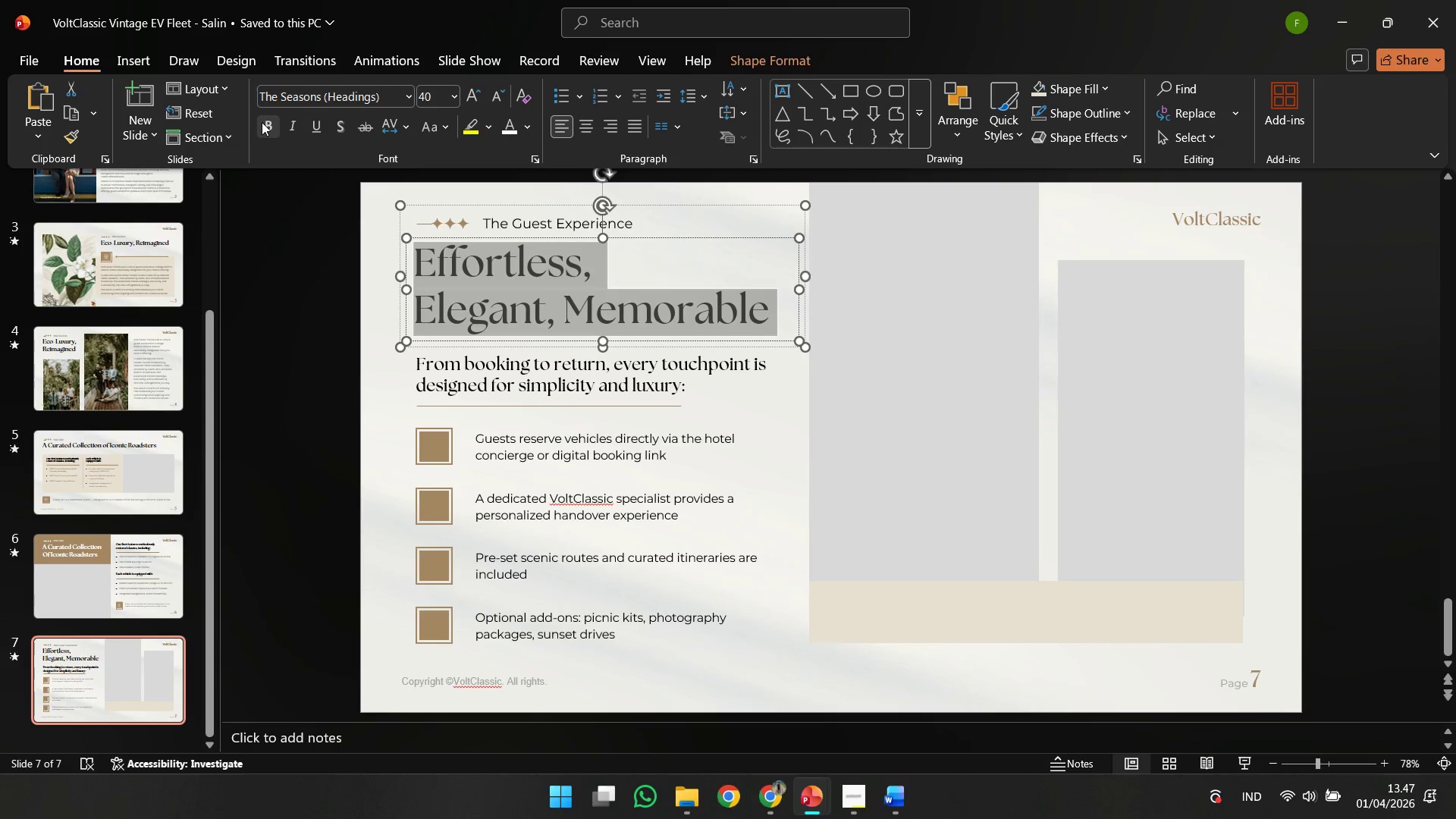 
double_click([262, 122])
 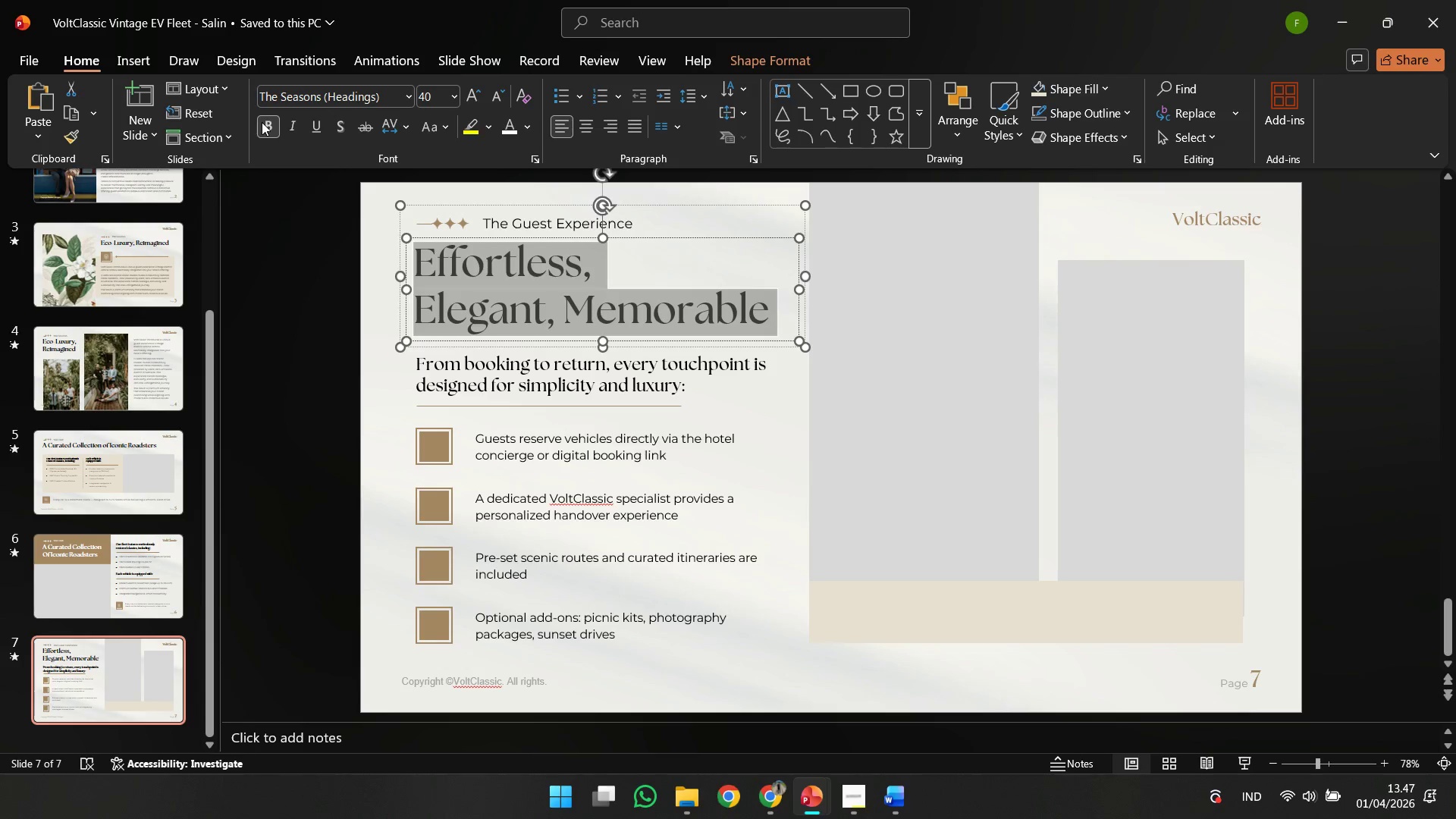 
triple_click([262, 122])
 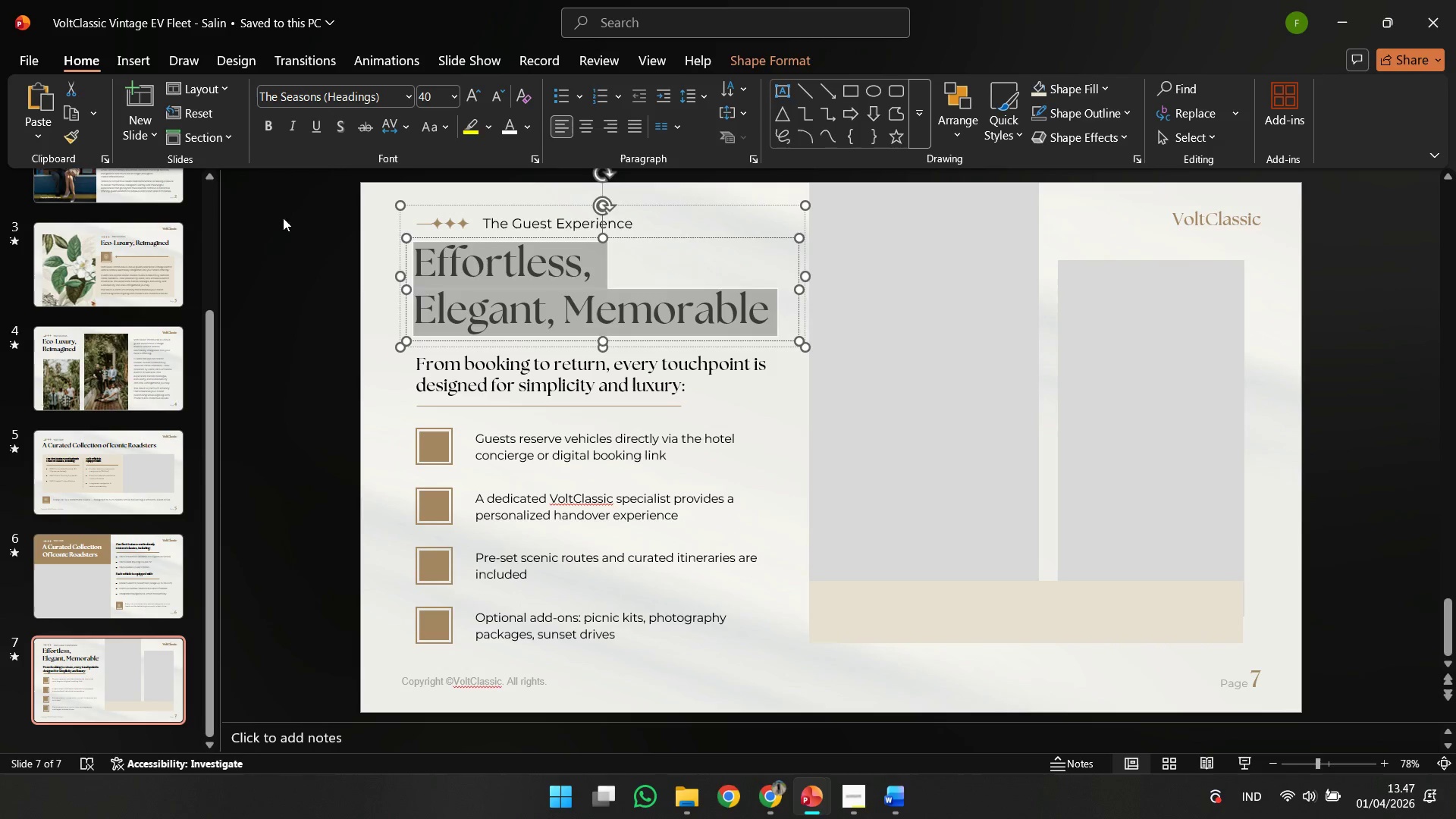 
triple_click([287, 252])
 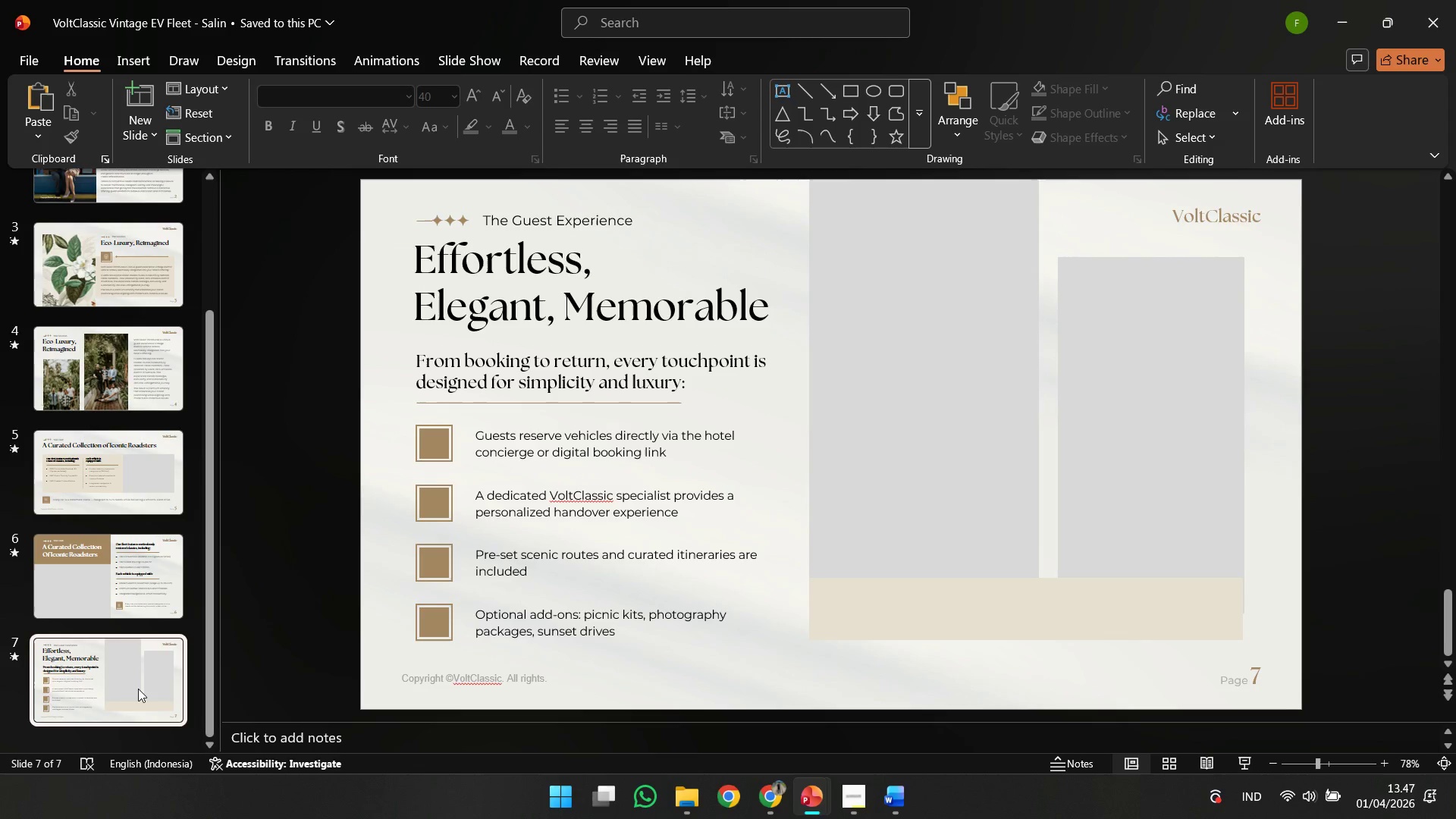 
left_click([138, 689])
 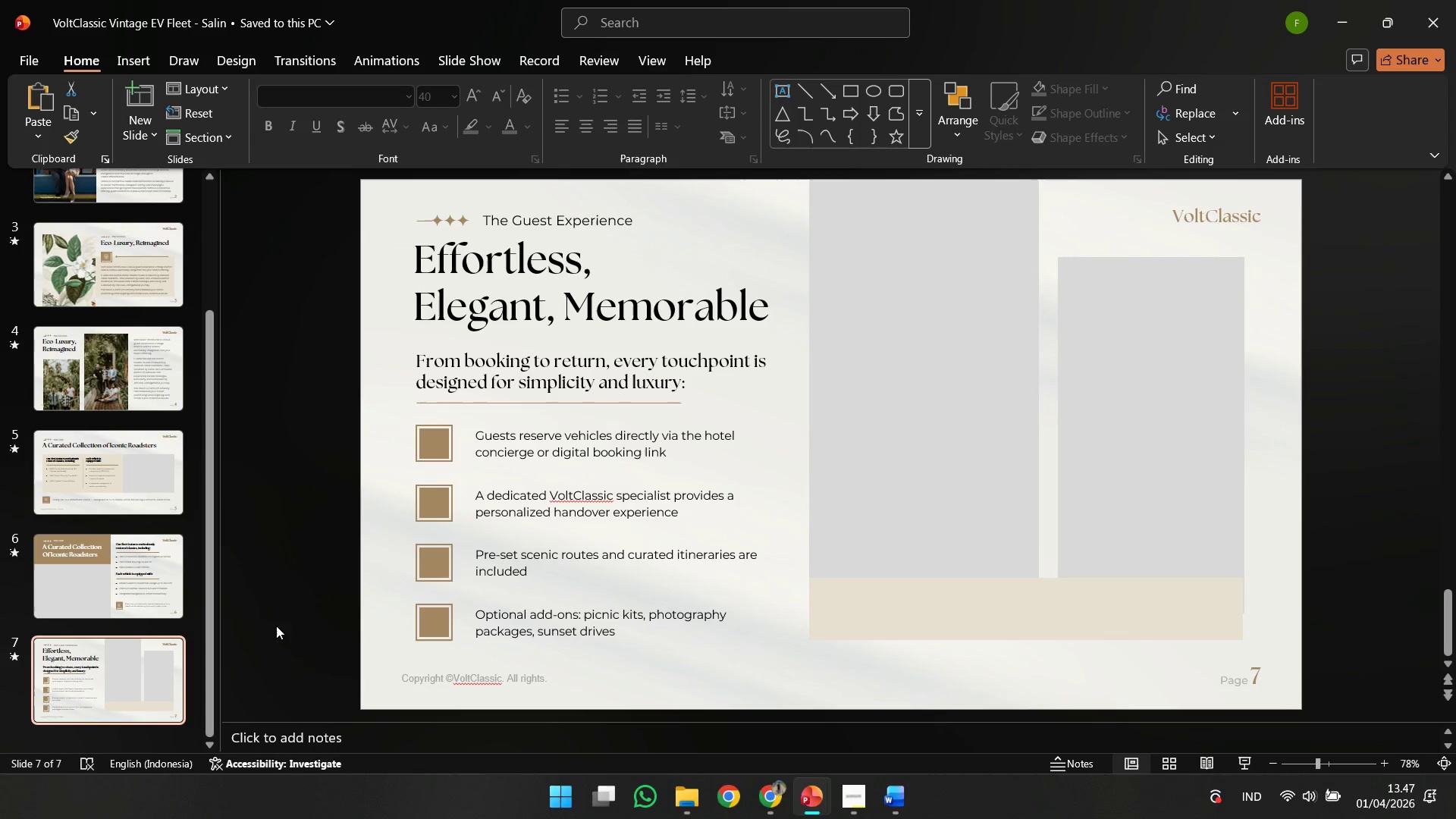 
left_click([127, 686])
 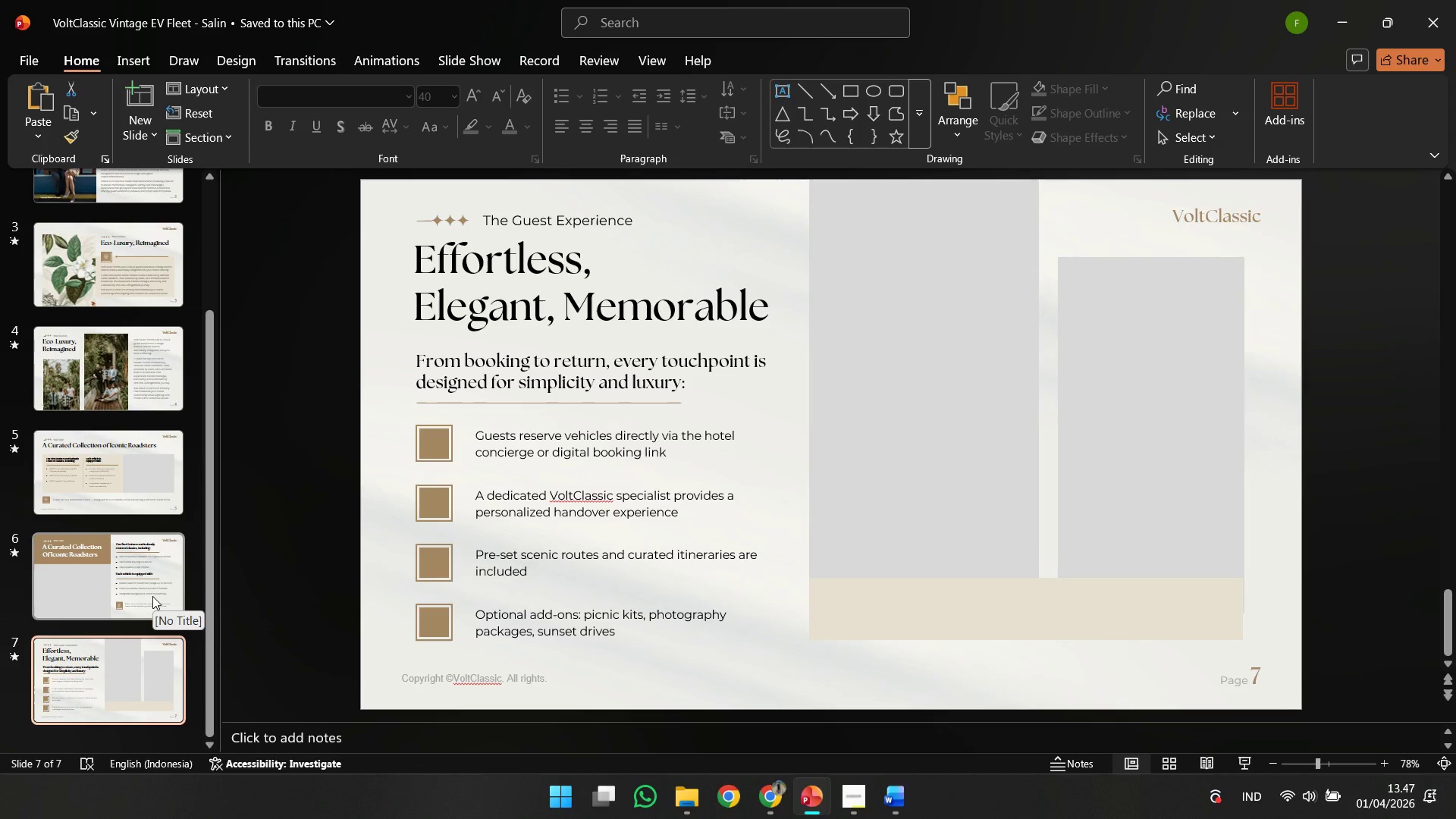 
hold_key(key=VolumeUp, duration=0.91)
 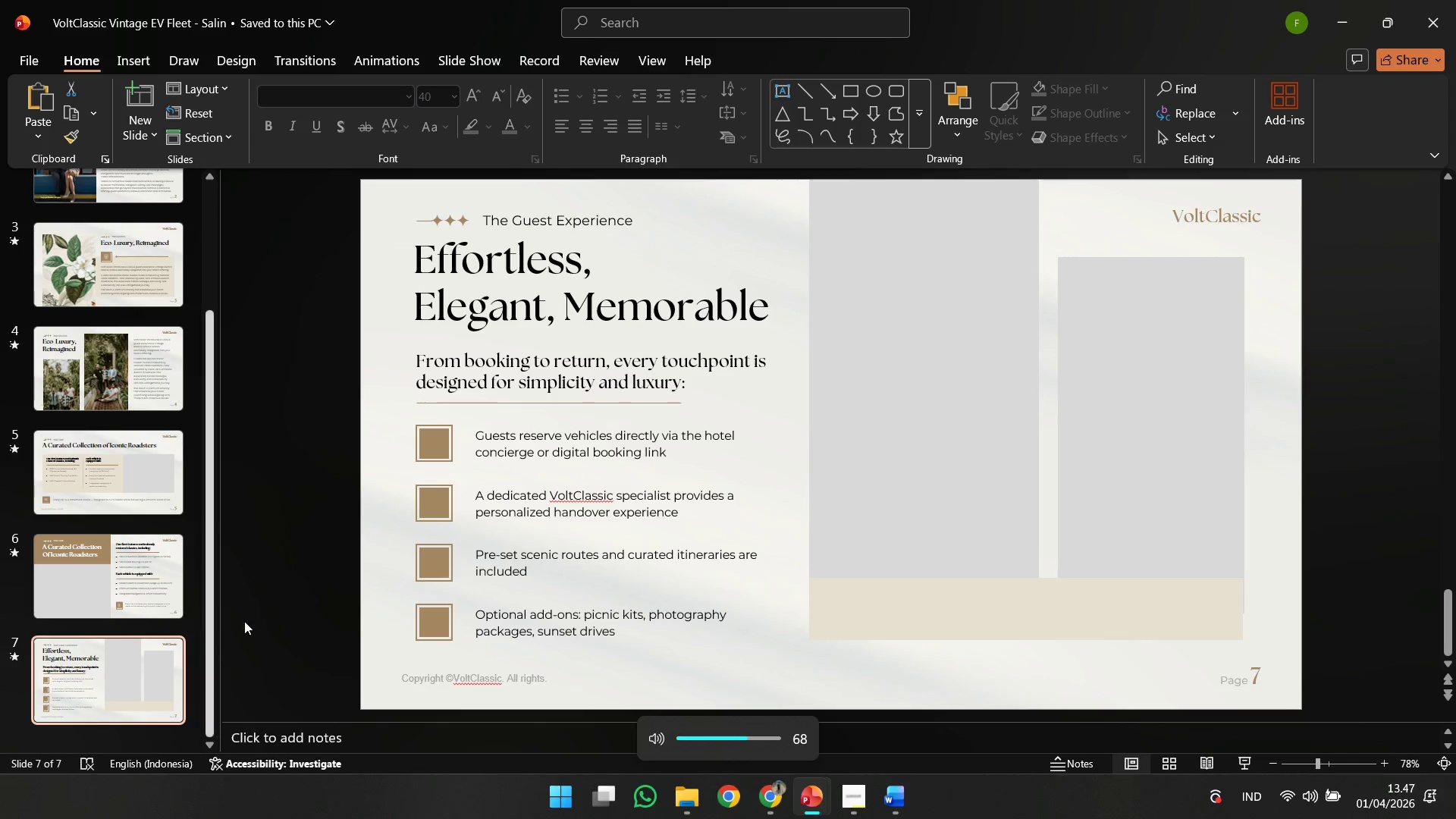 
key(VolumeDown)
 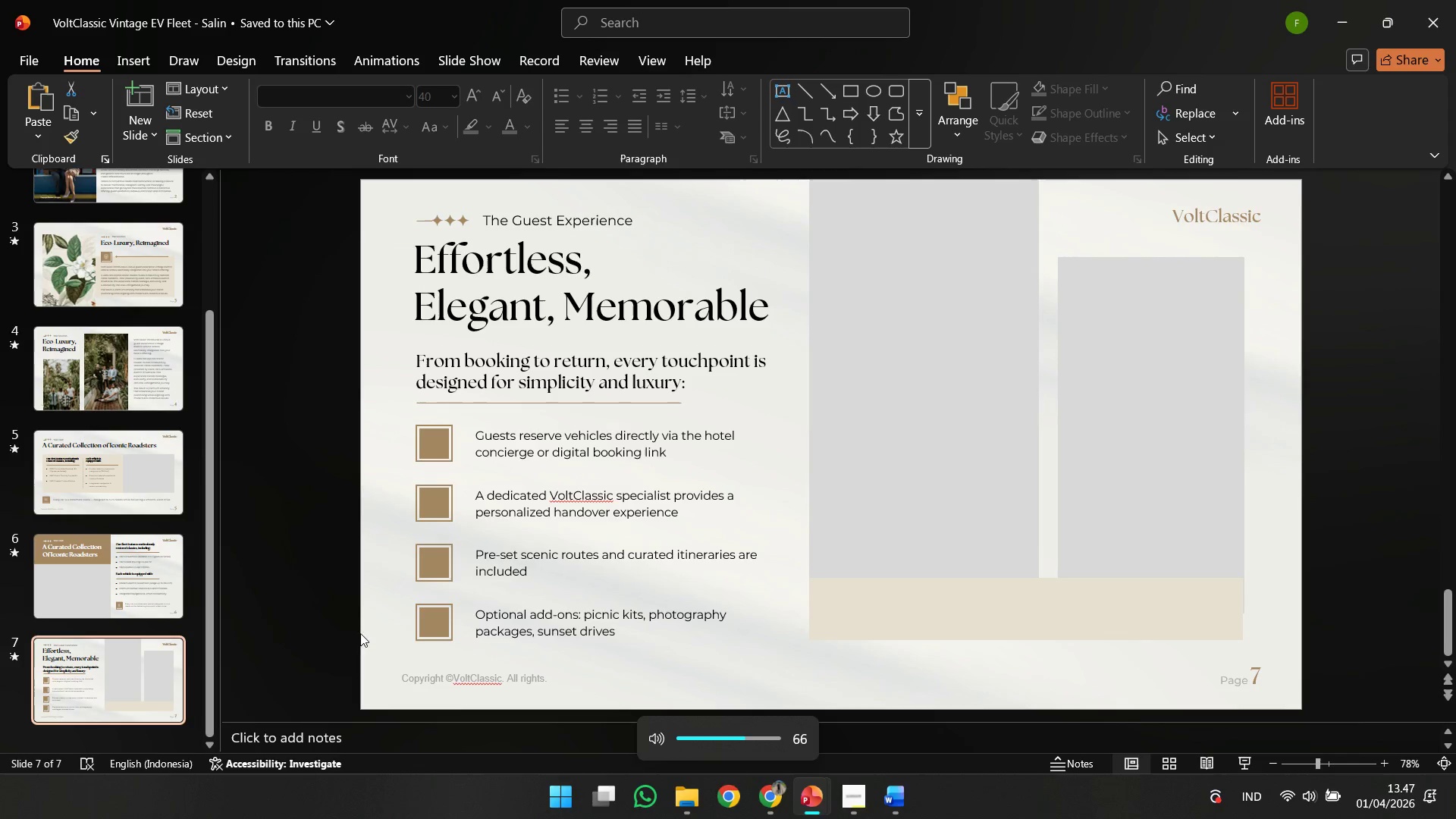 
left_click([437, 626])
 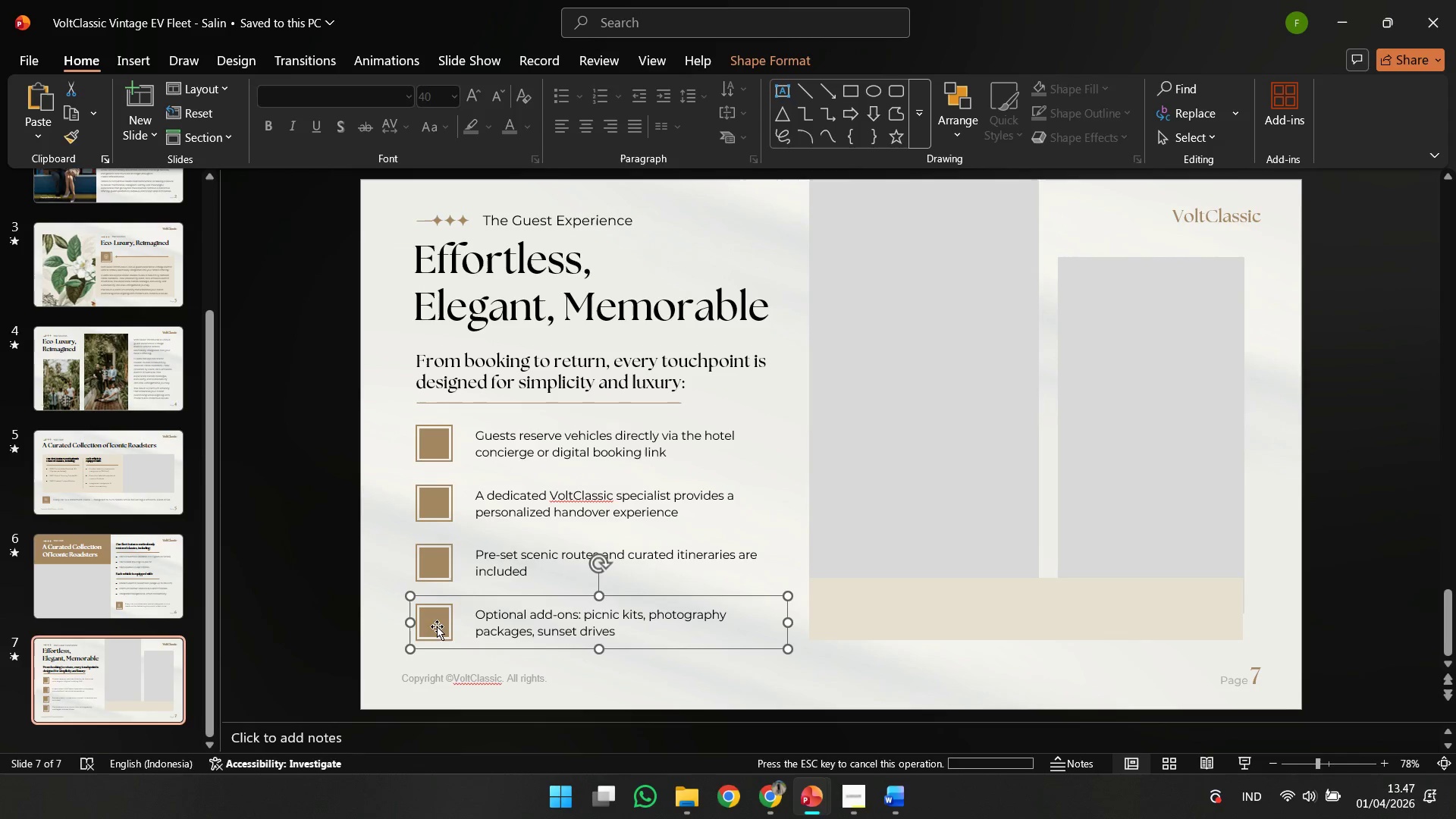 
hold_key(key=ControlLeft, duration=0.55)
 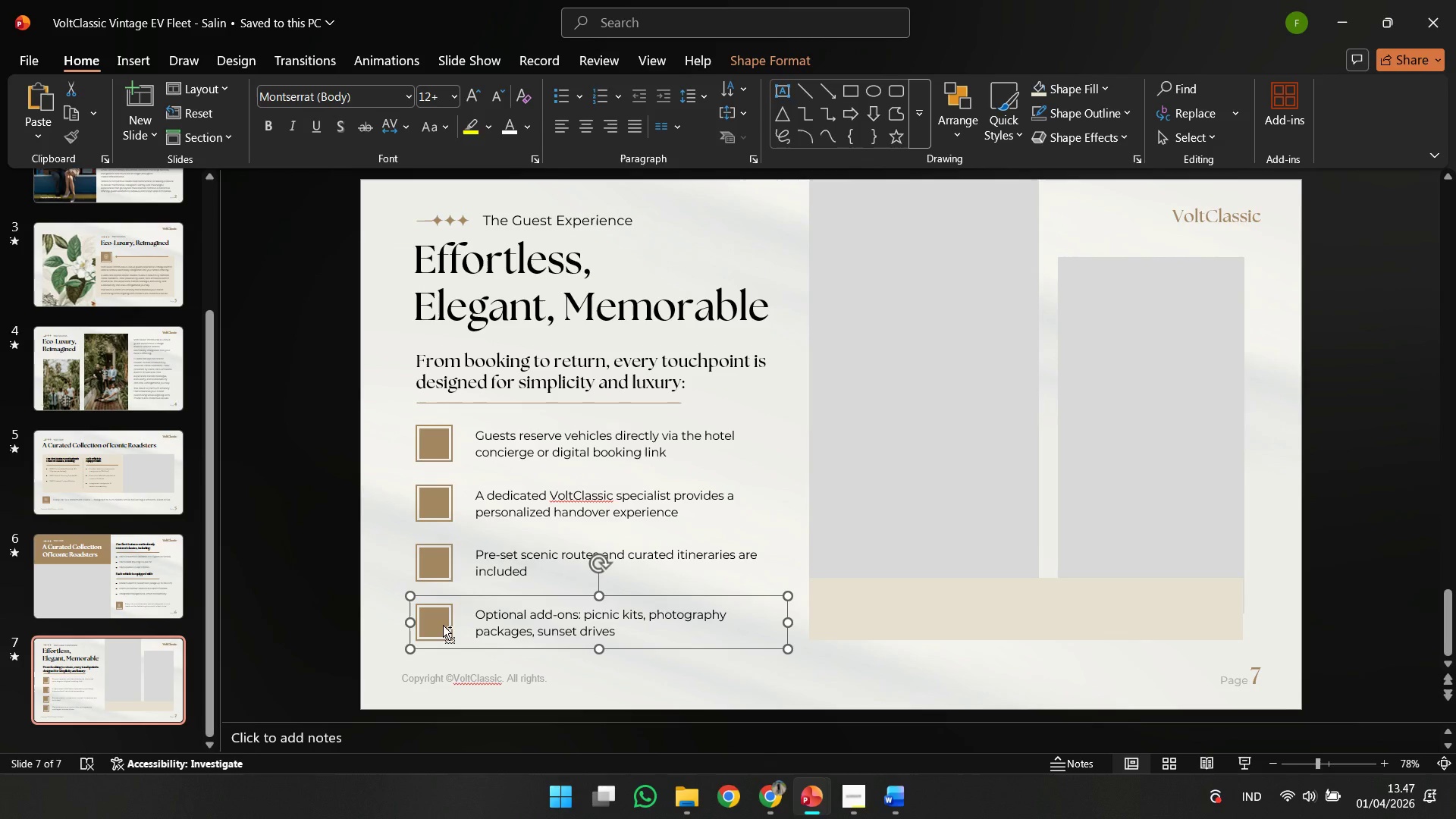 
key(Control+C)
 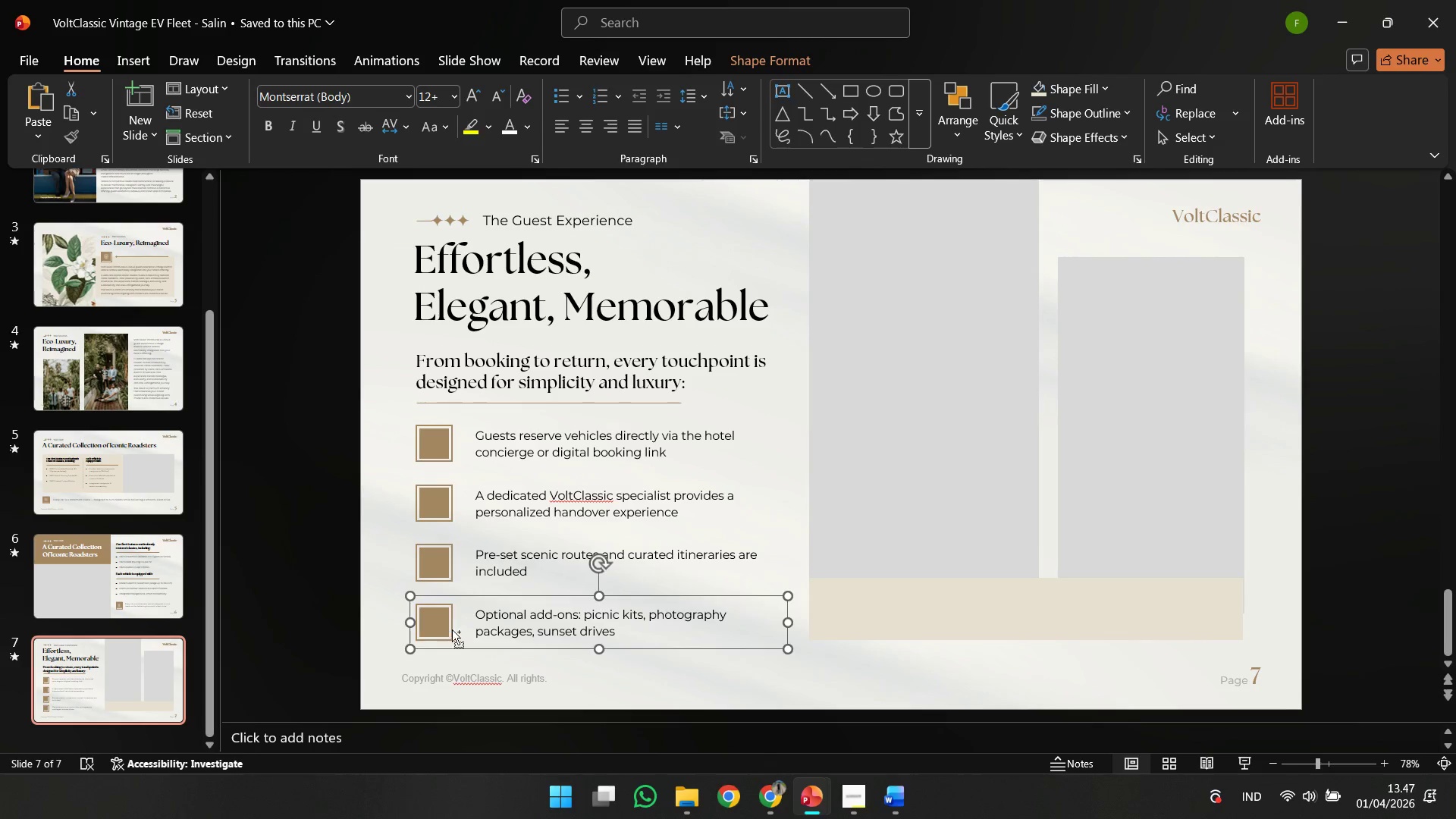 
key(Control+V)
 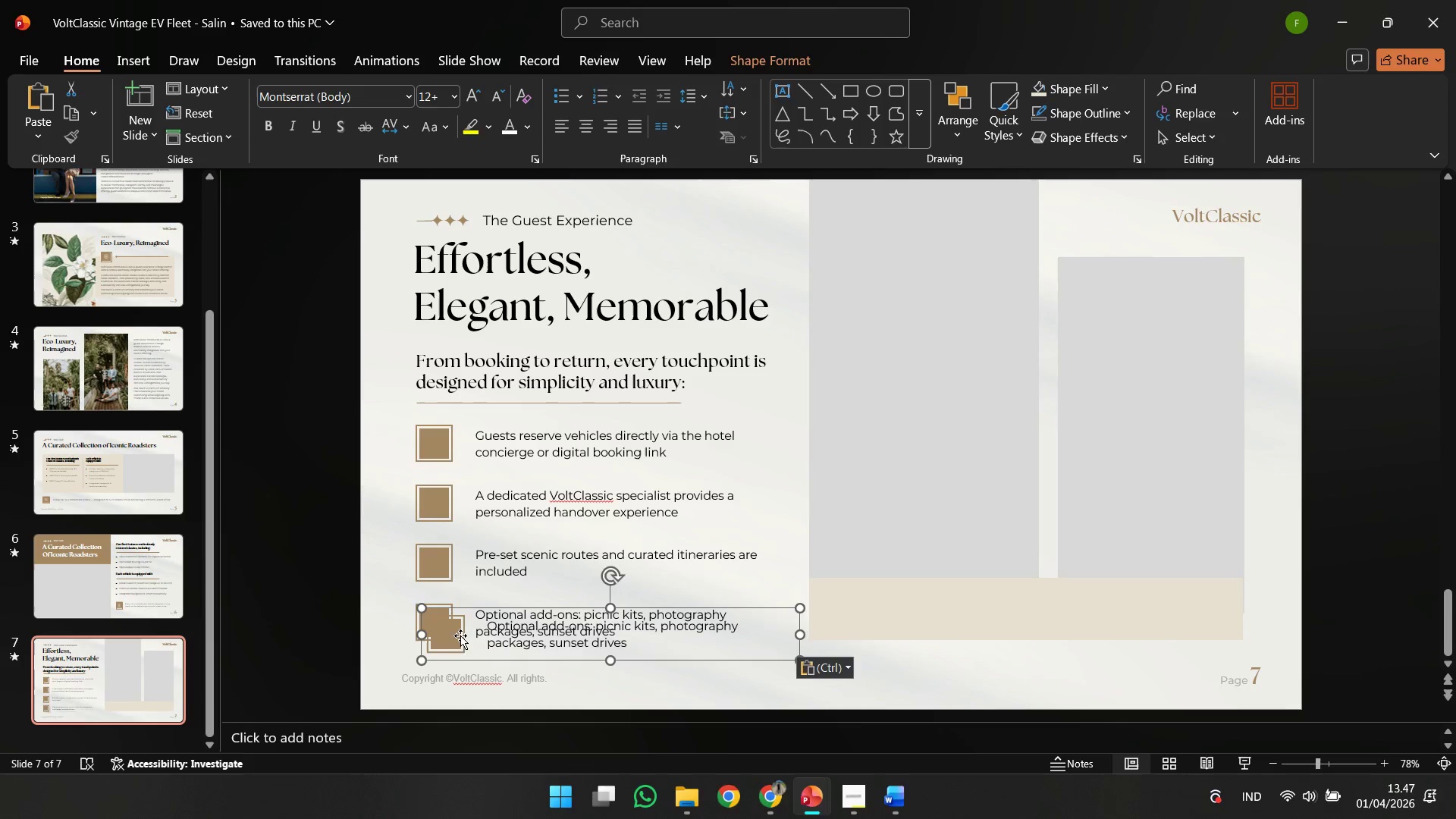 
left_click_drag(start_coordinate=[460, 635], to_coordinate=[861, 611])
 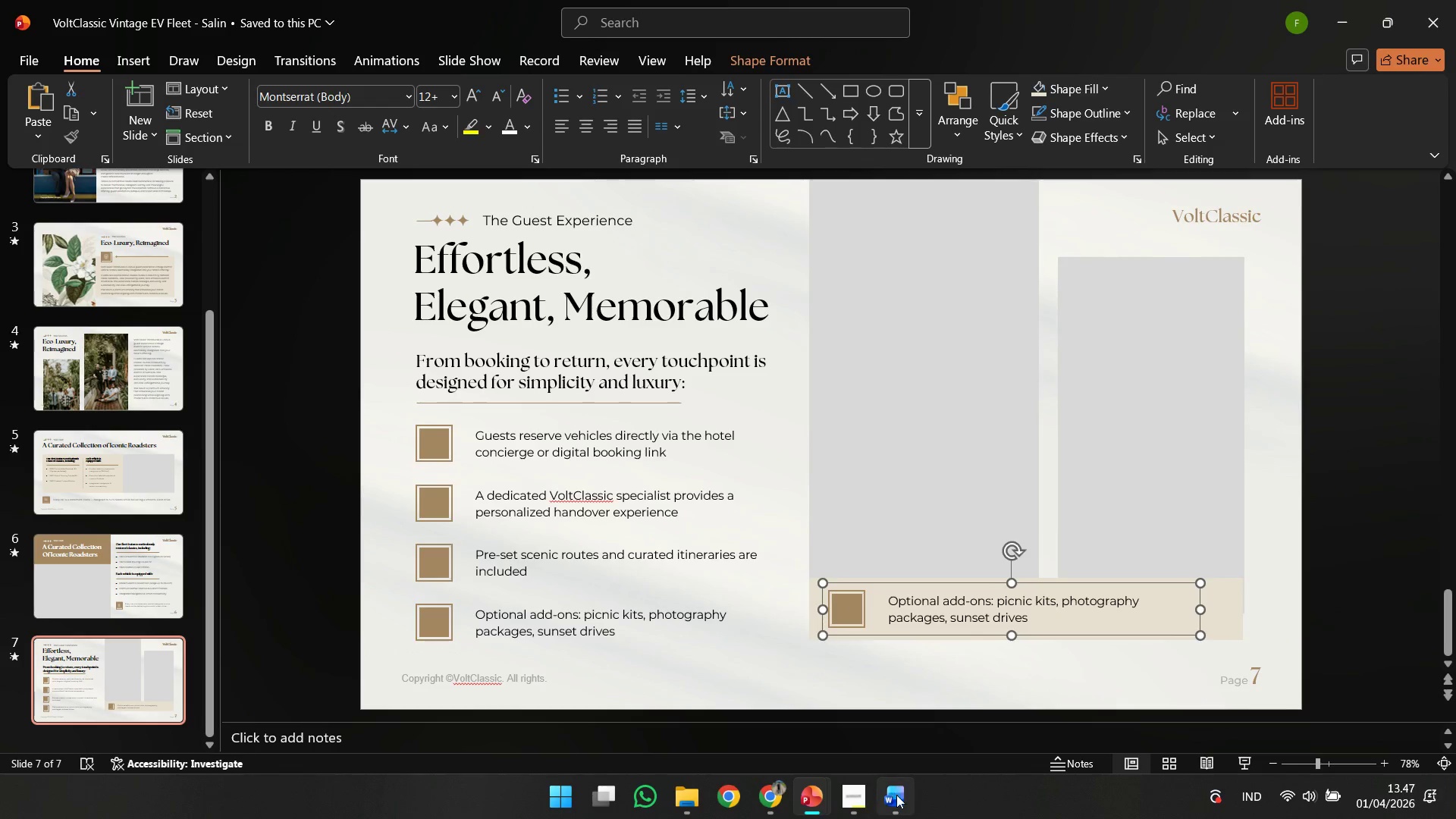 
left_click([902, 797])
 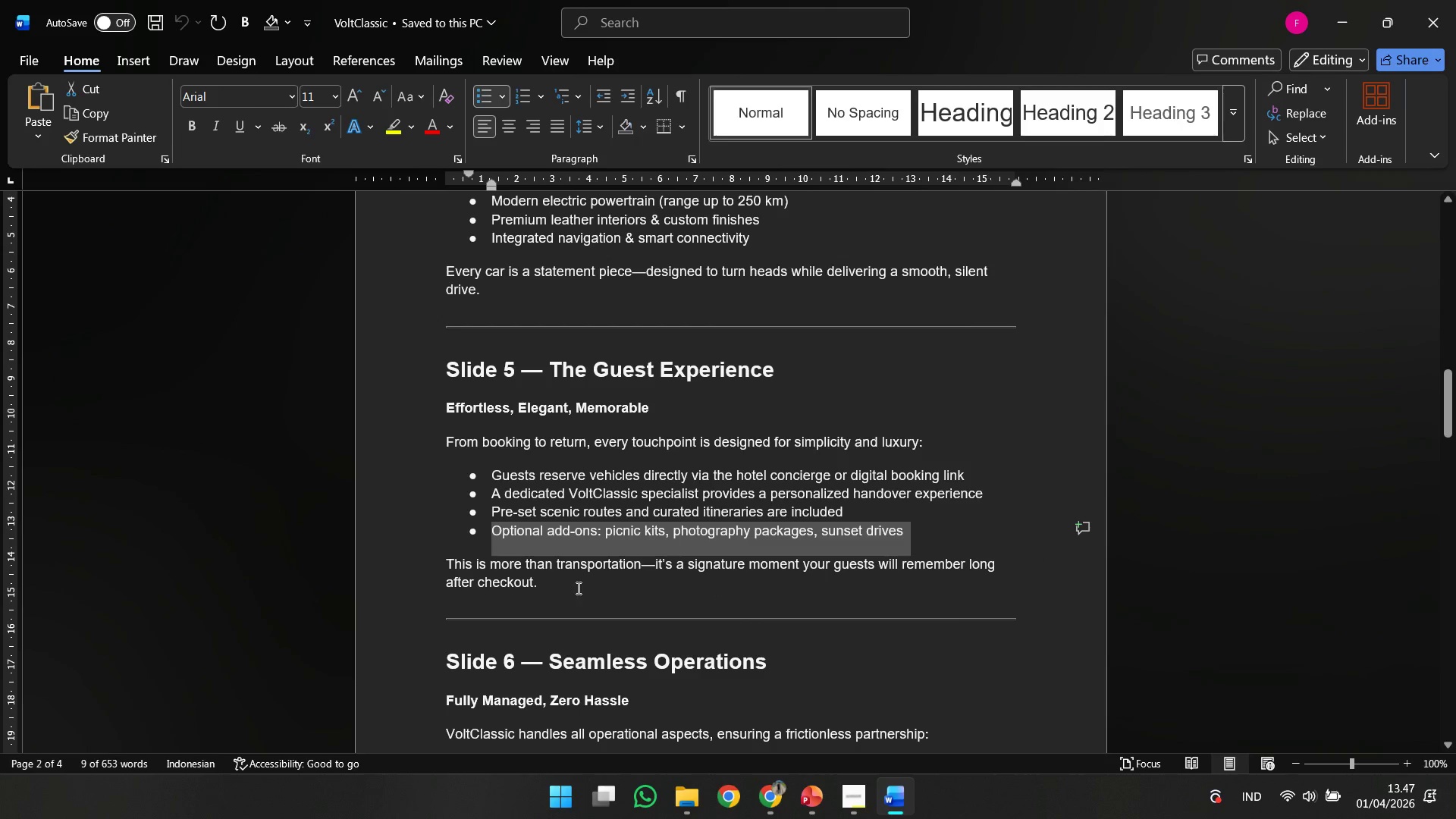 
left_click_drag(start_coordinate=[543, 582], to_coordinate=[419, 567])
 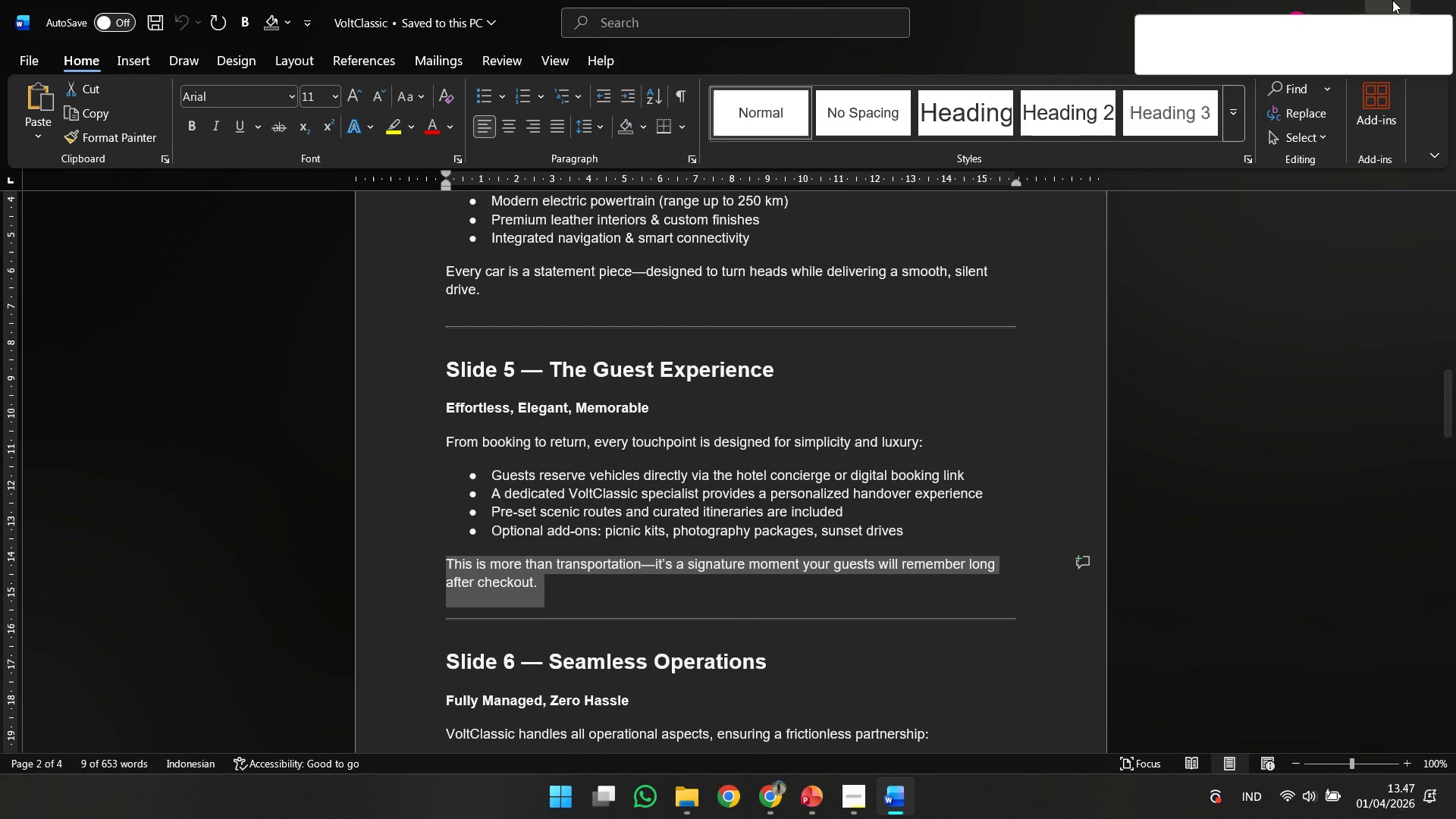 
hold_key(key=ControlLeft, duration=0.41)